 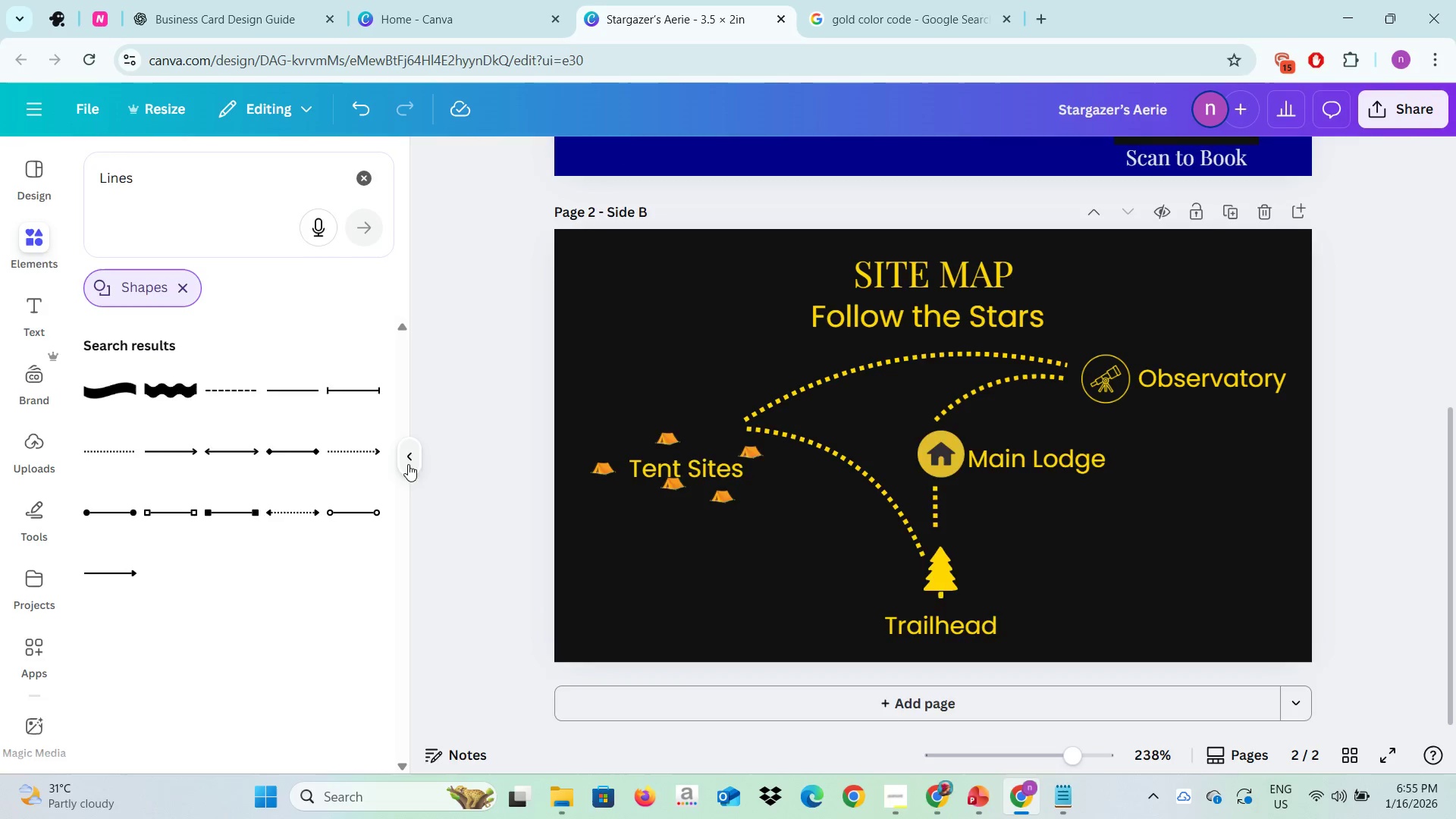 
left_click([408, 464])
 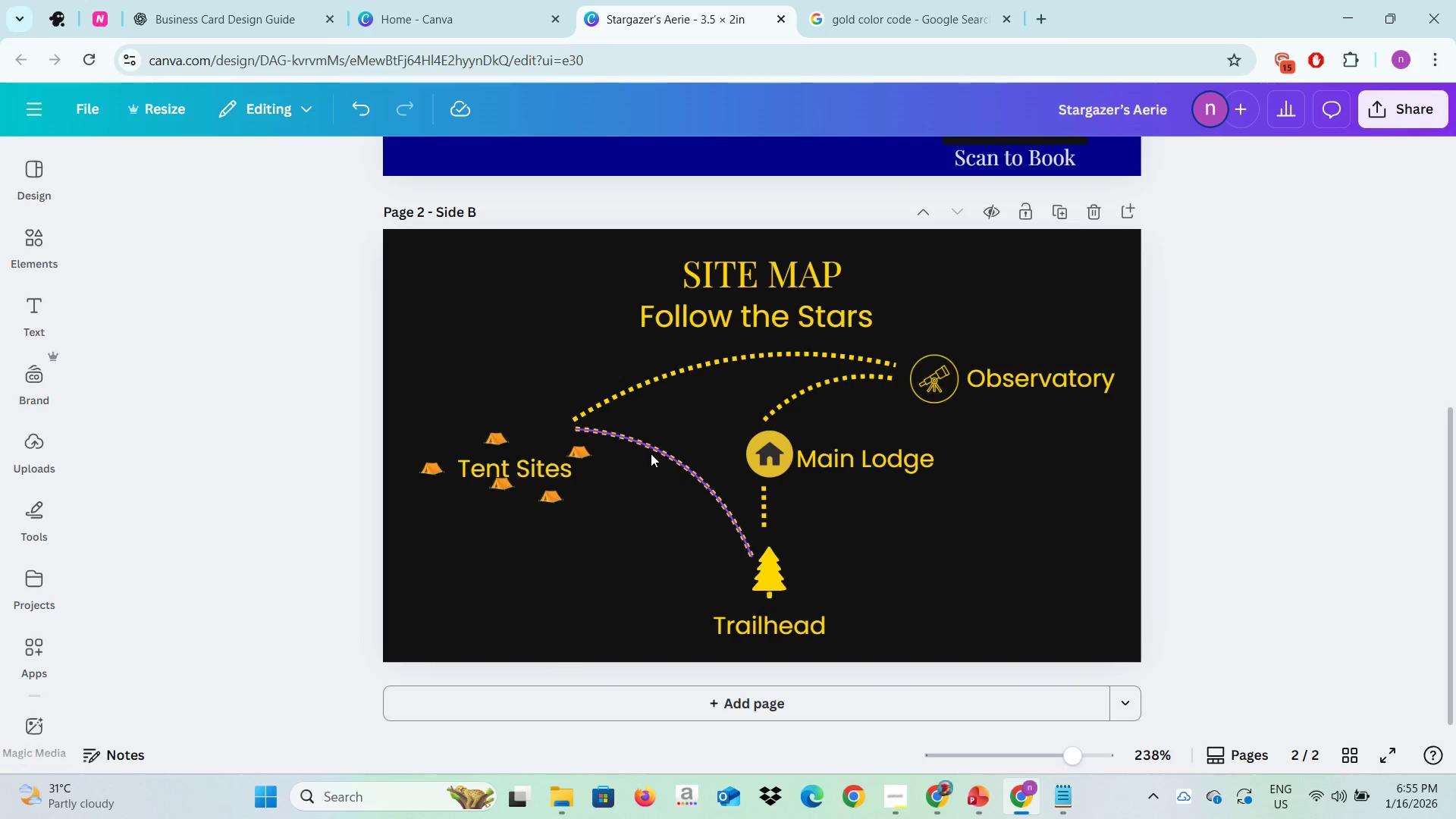 
wait(7.78)
 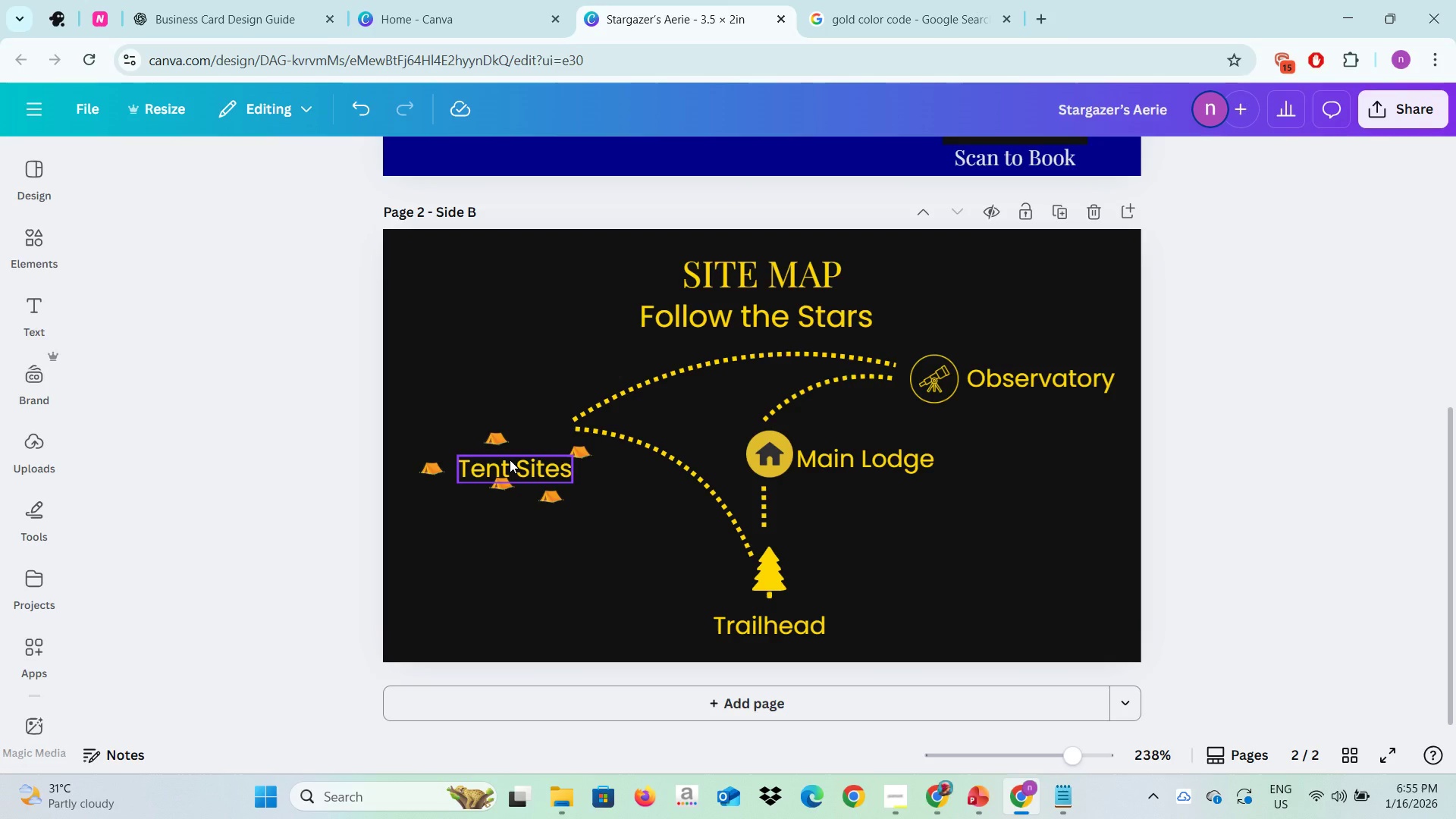 
left_click([488, 431])
 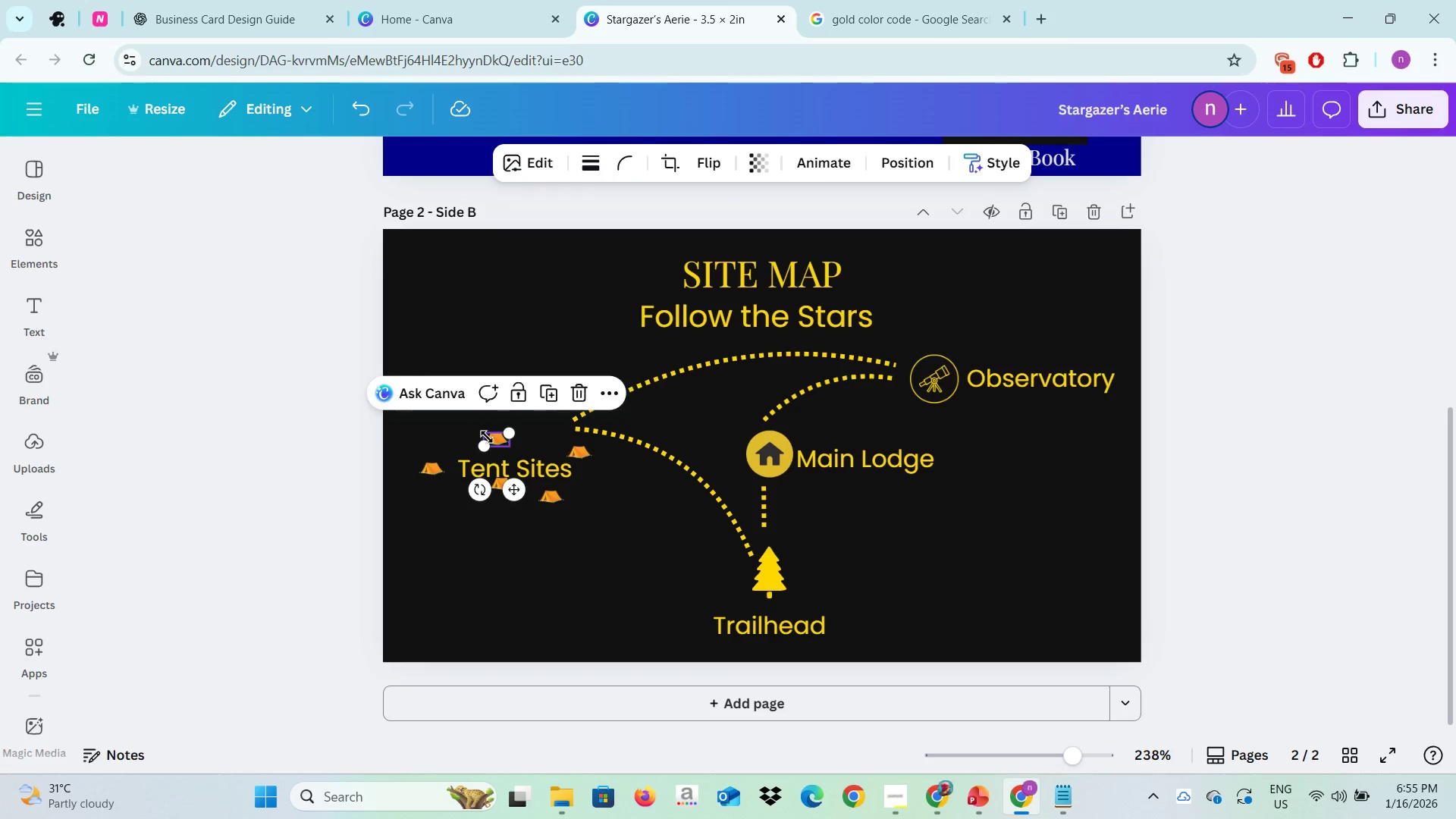 
left_click([487, 437])
 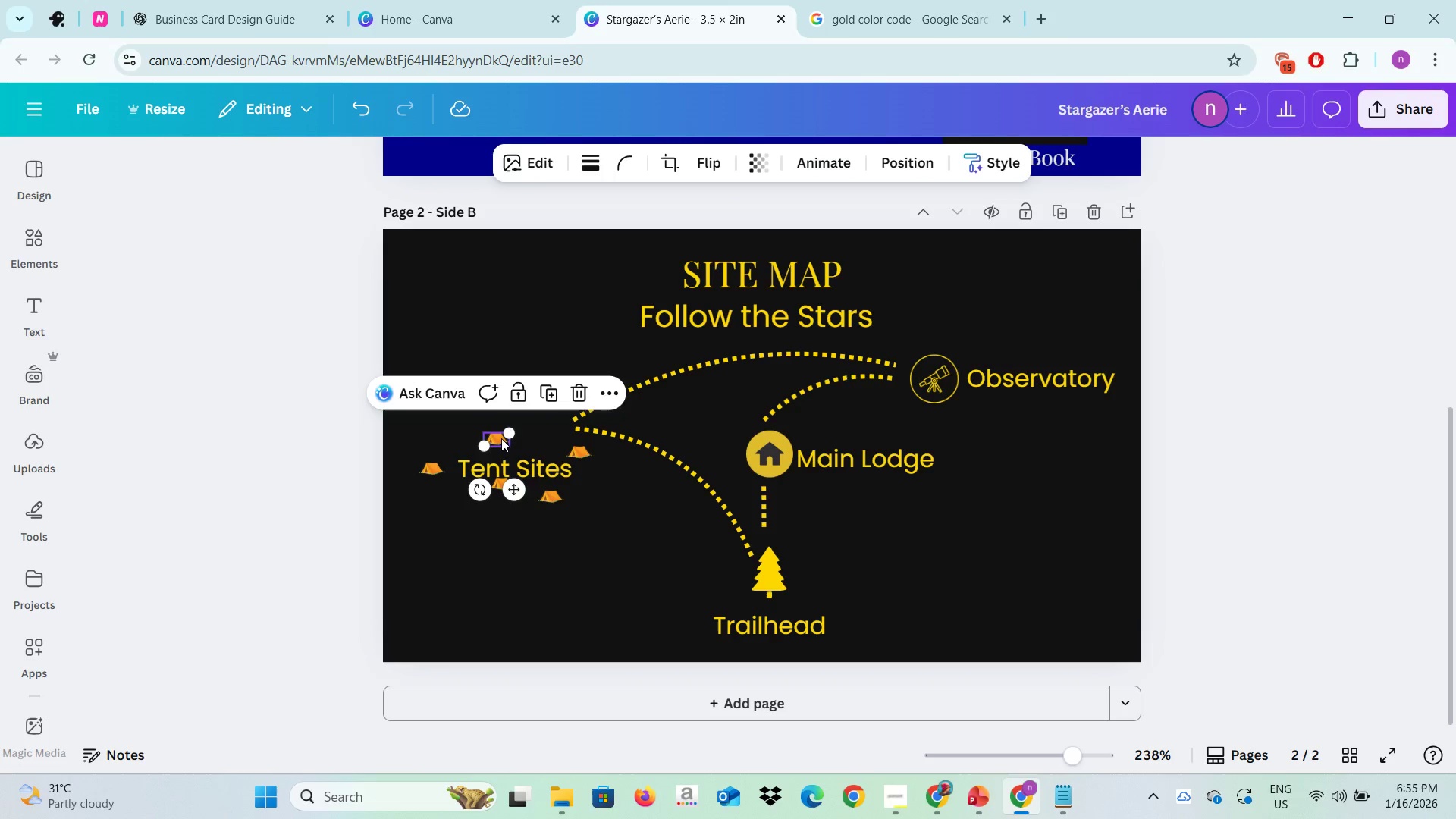 
left_click_drag(start_coordinate=[501, 440], to_coordinate=[500, 408])
 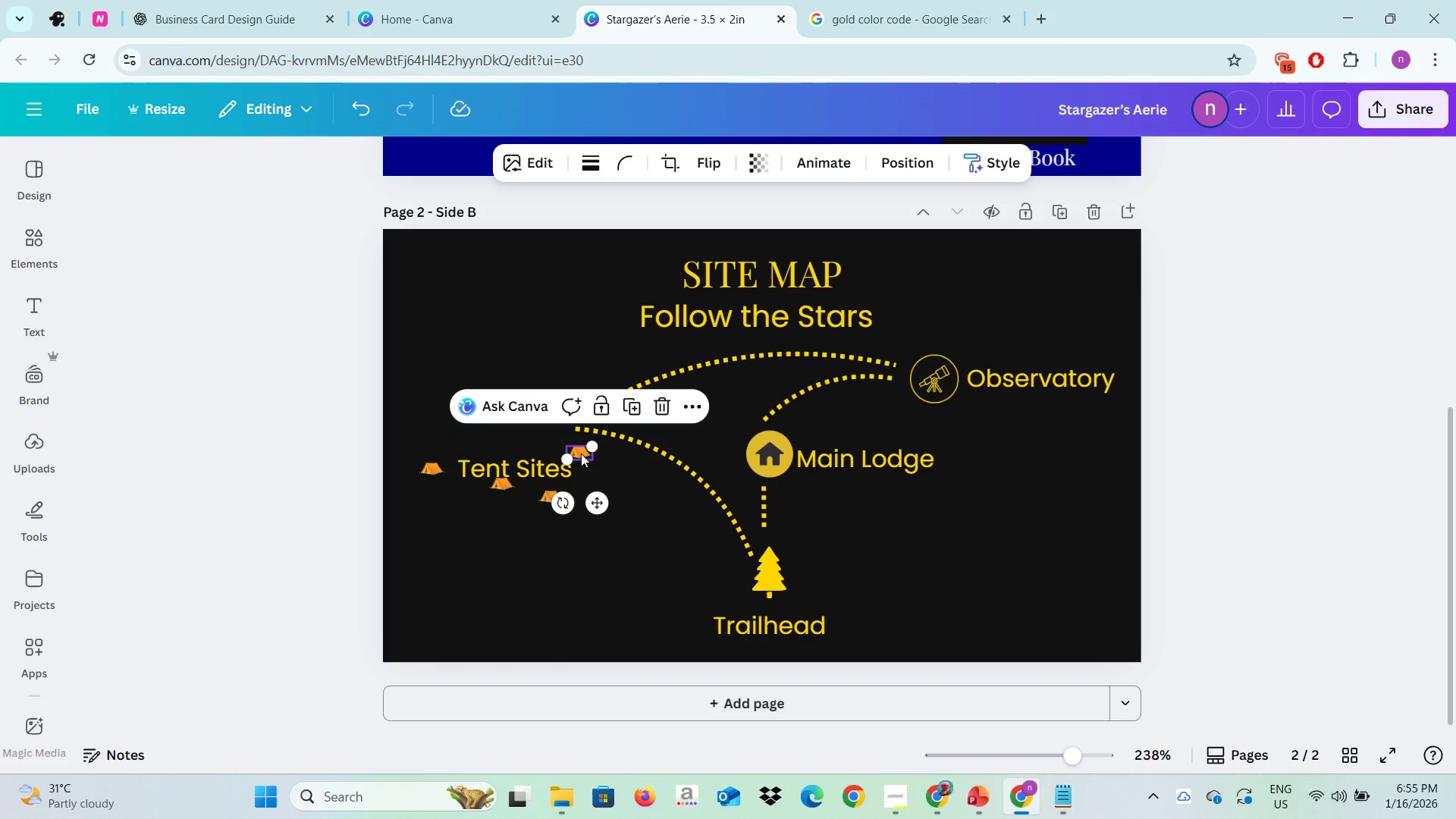 
left_click([584, 454])
 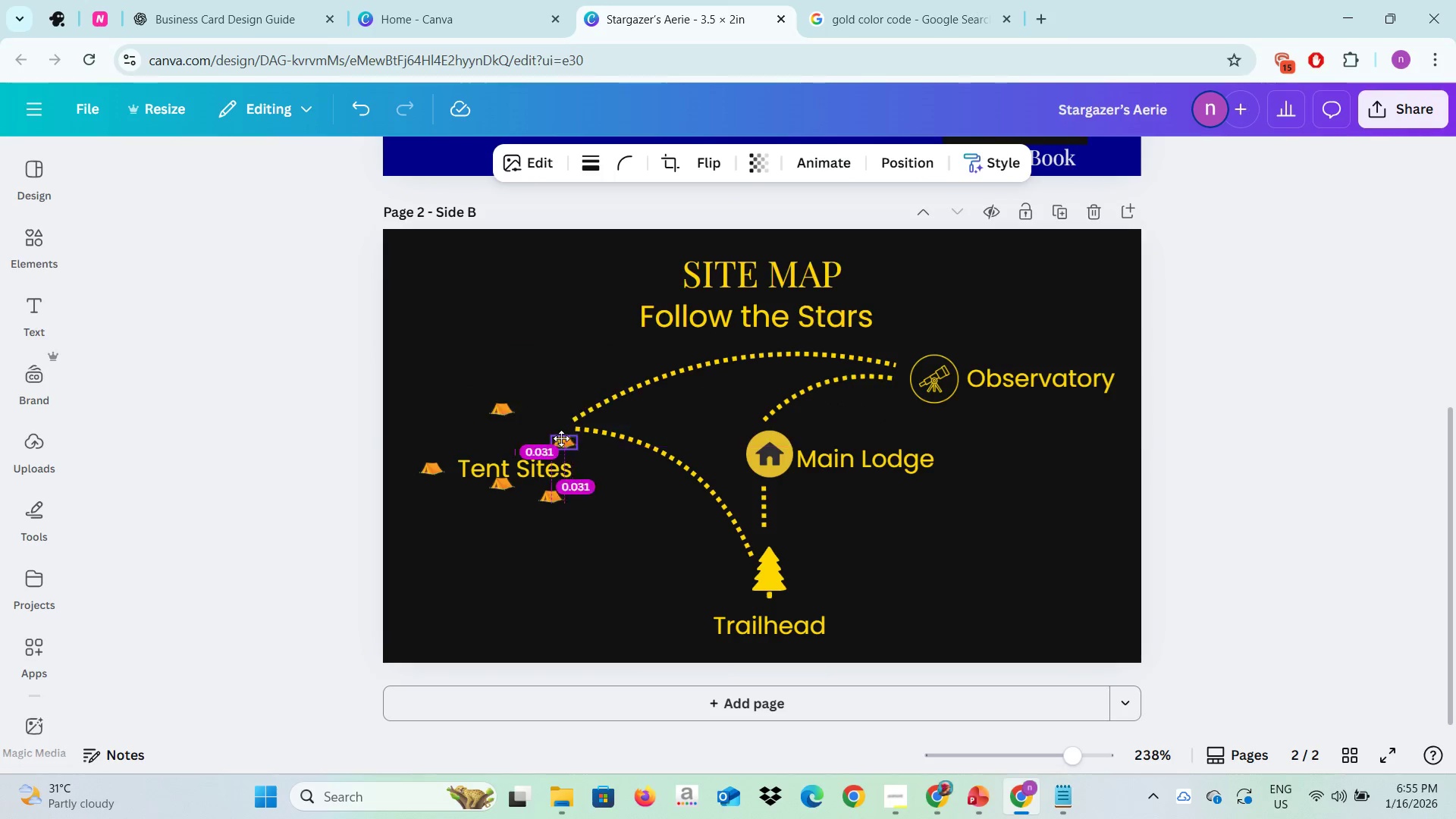 
left_click_drag(start_coordinate=[579, 451], to_coordinate=[552, 430])
 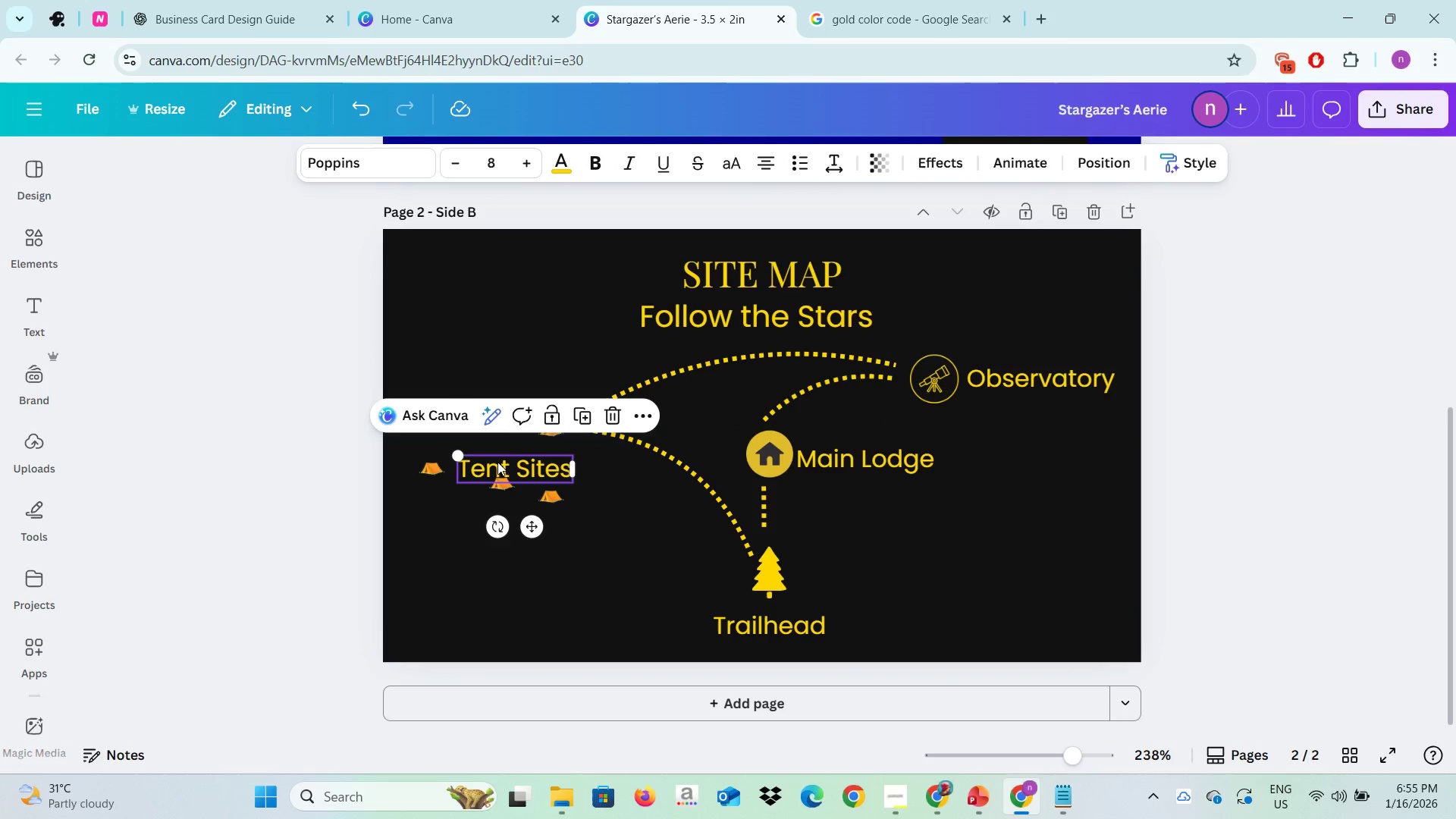 
left_click([498, 462])
 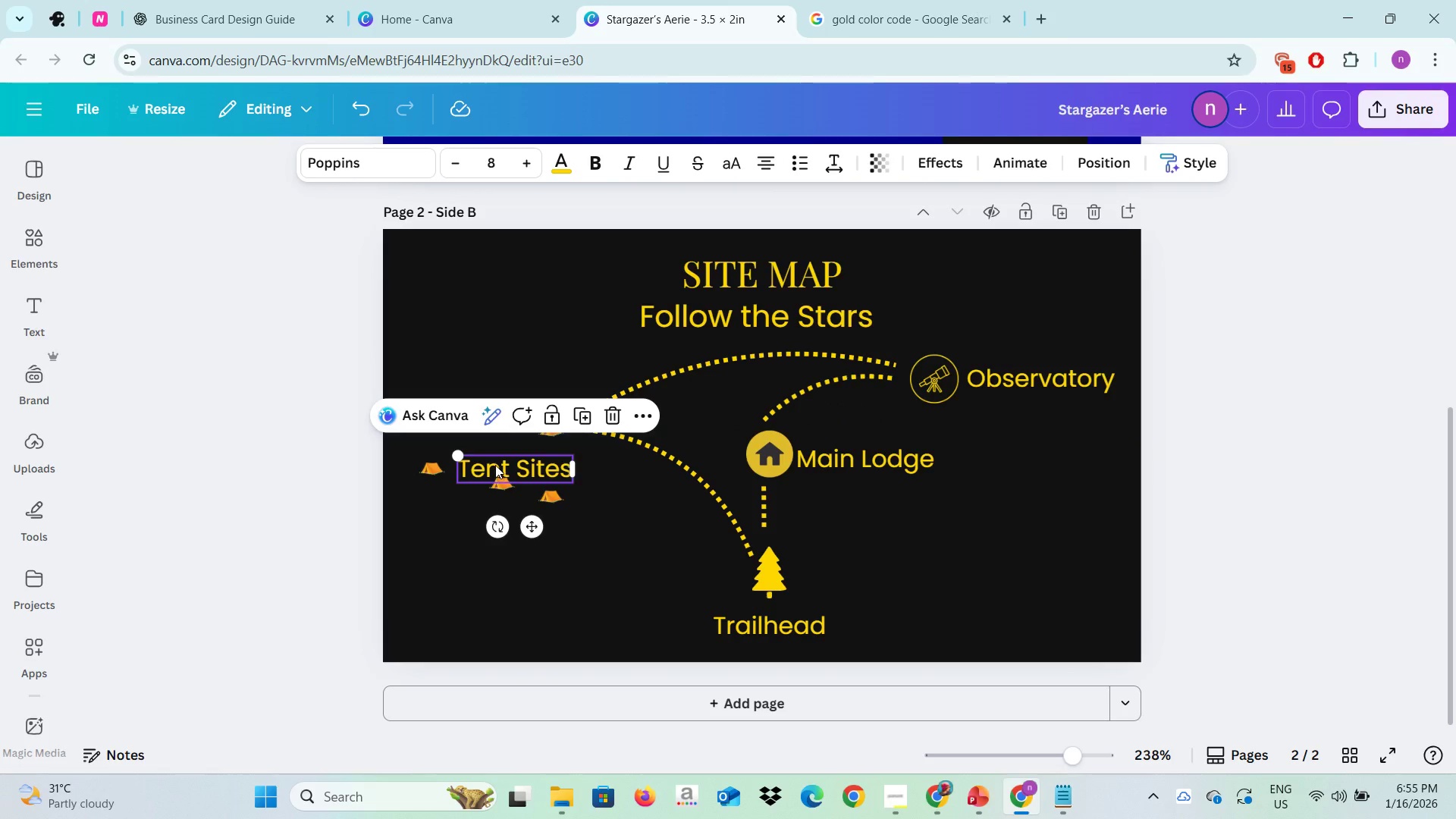 
left_click_drag(start_coordinate=[497, 468], to_coordinate=[465, 434])
 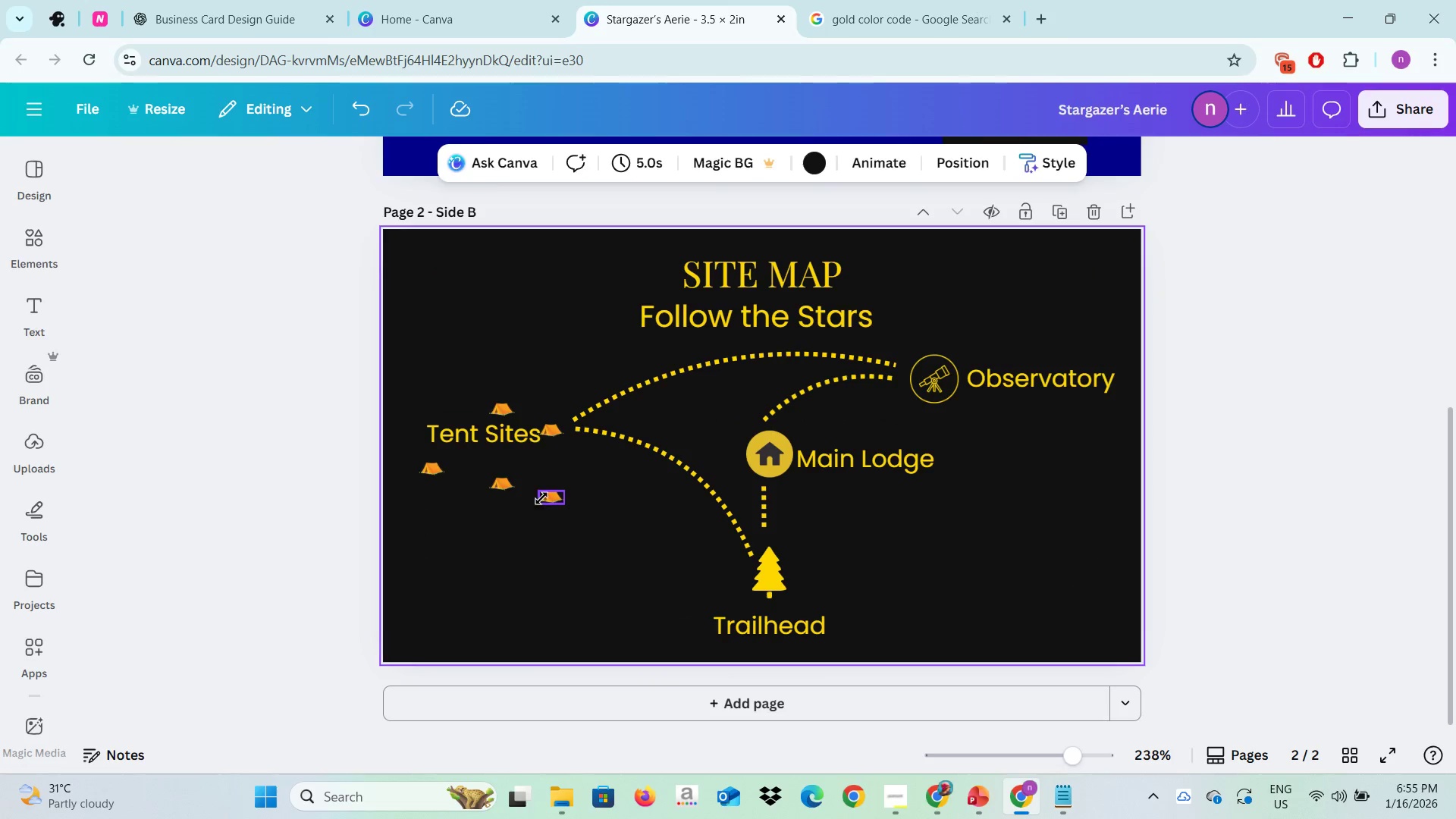 
double_click([541, 498])
 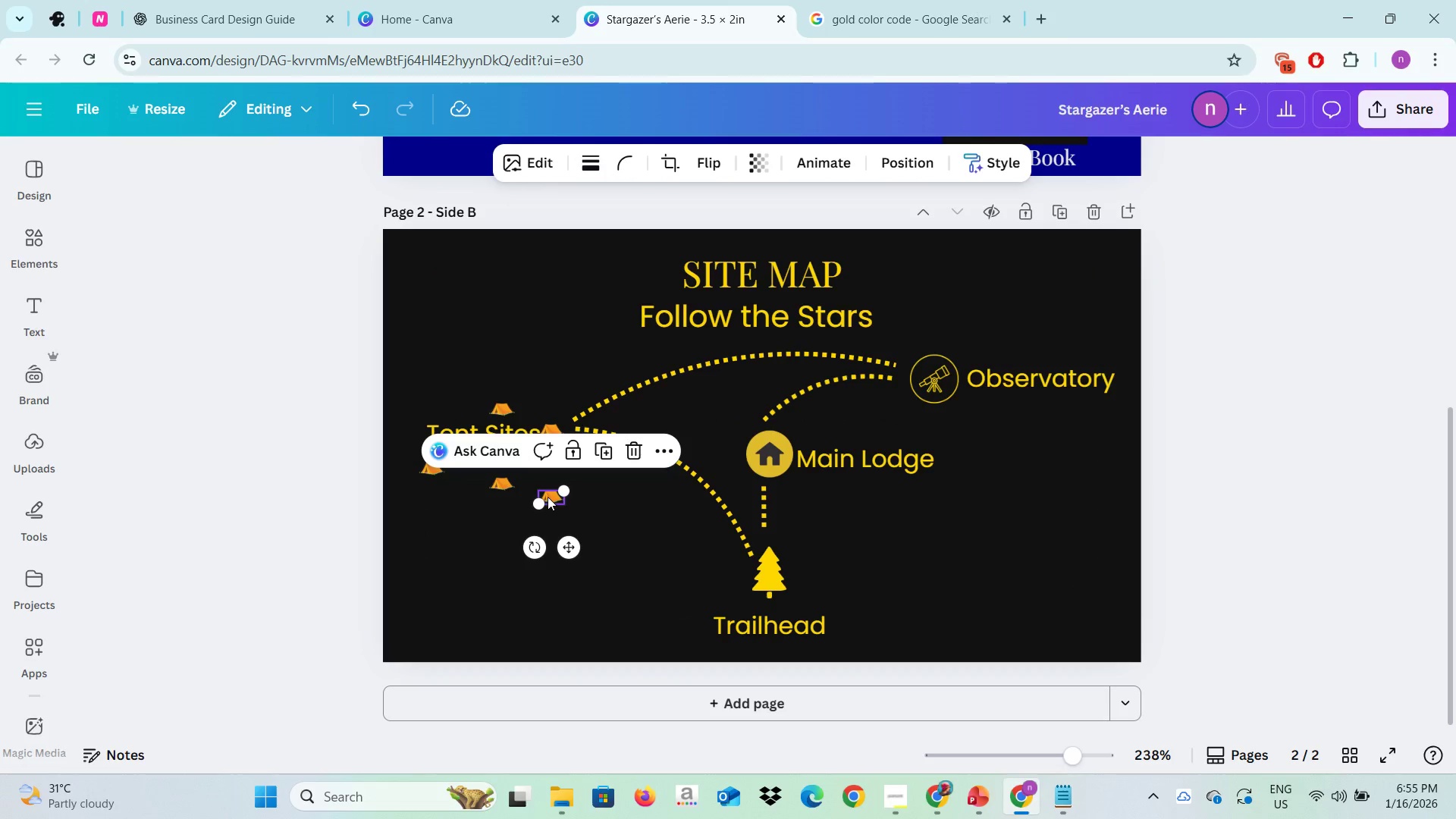 
left_click_drag(start_coordinate=[549, 498], to_coordinate=[511, 461])
 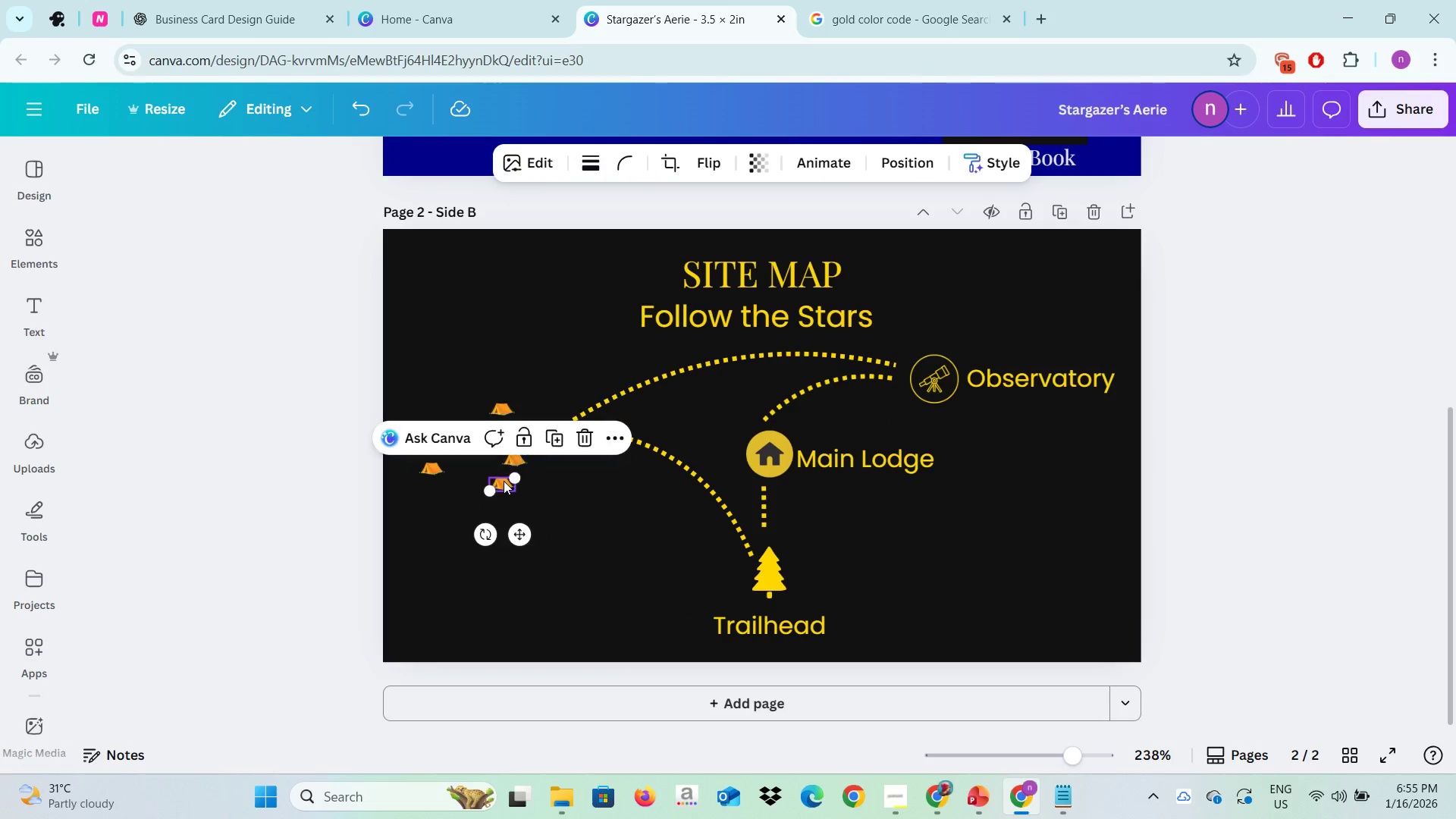 
left_click([504, 481])
 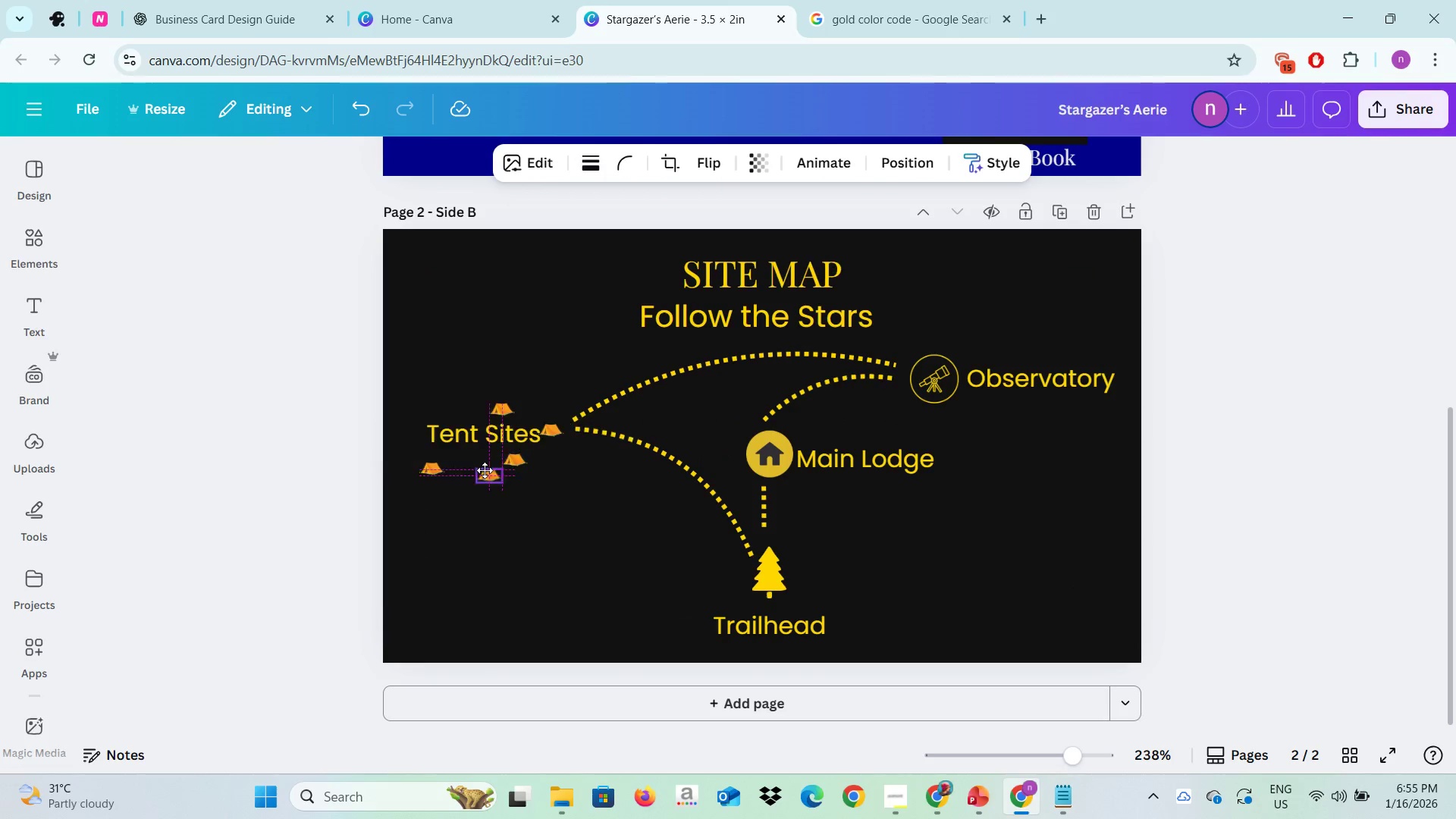 
left_click_drag(start_coordinate=[501, 481], to_coordinate=[472, 455])
 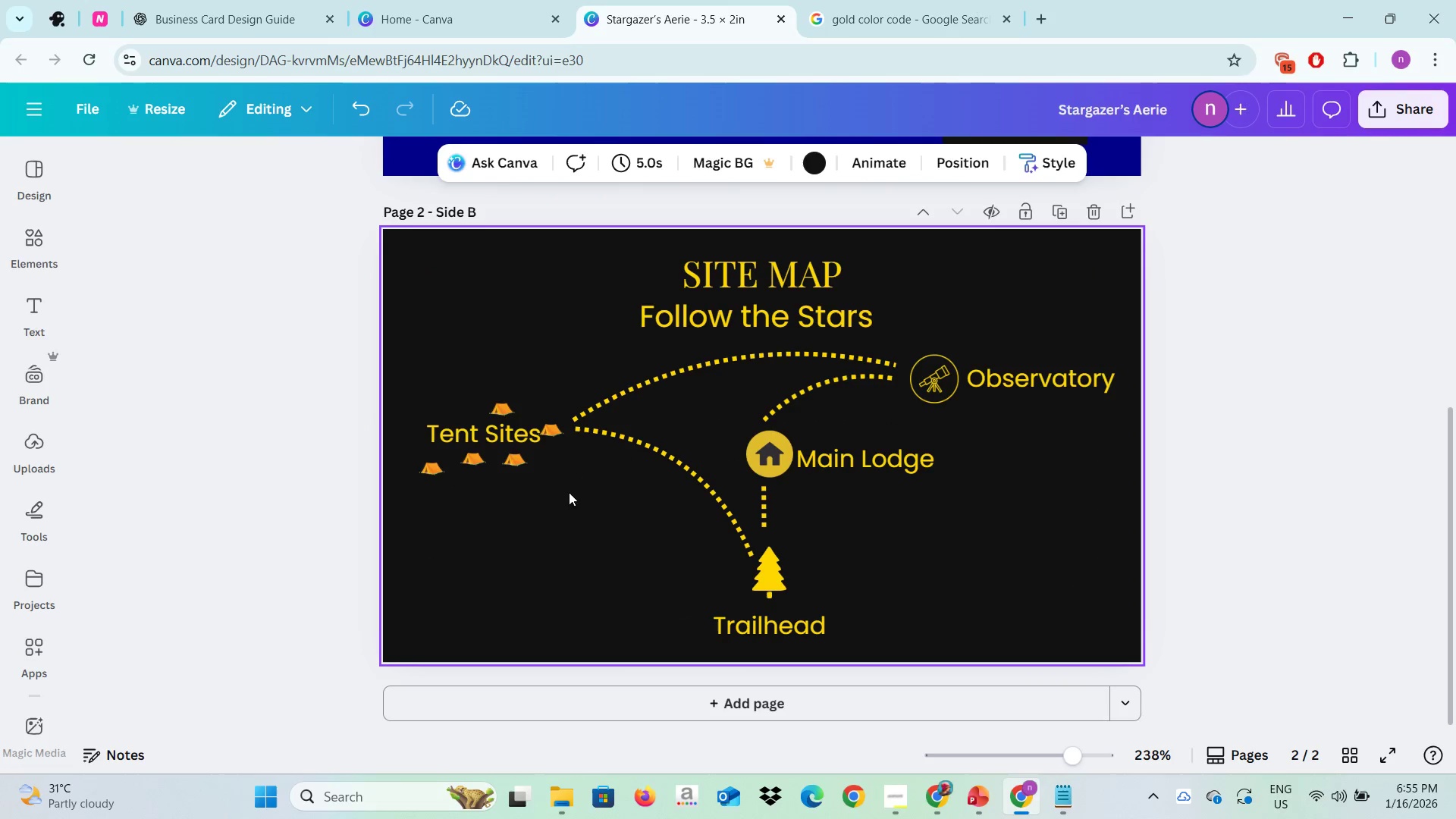 
left_click([569, 492])
 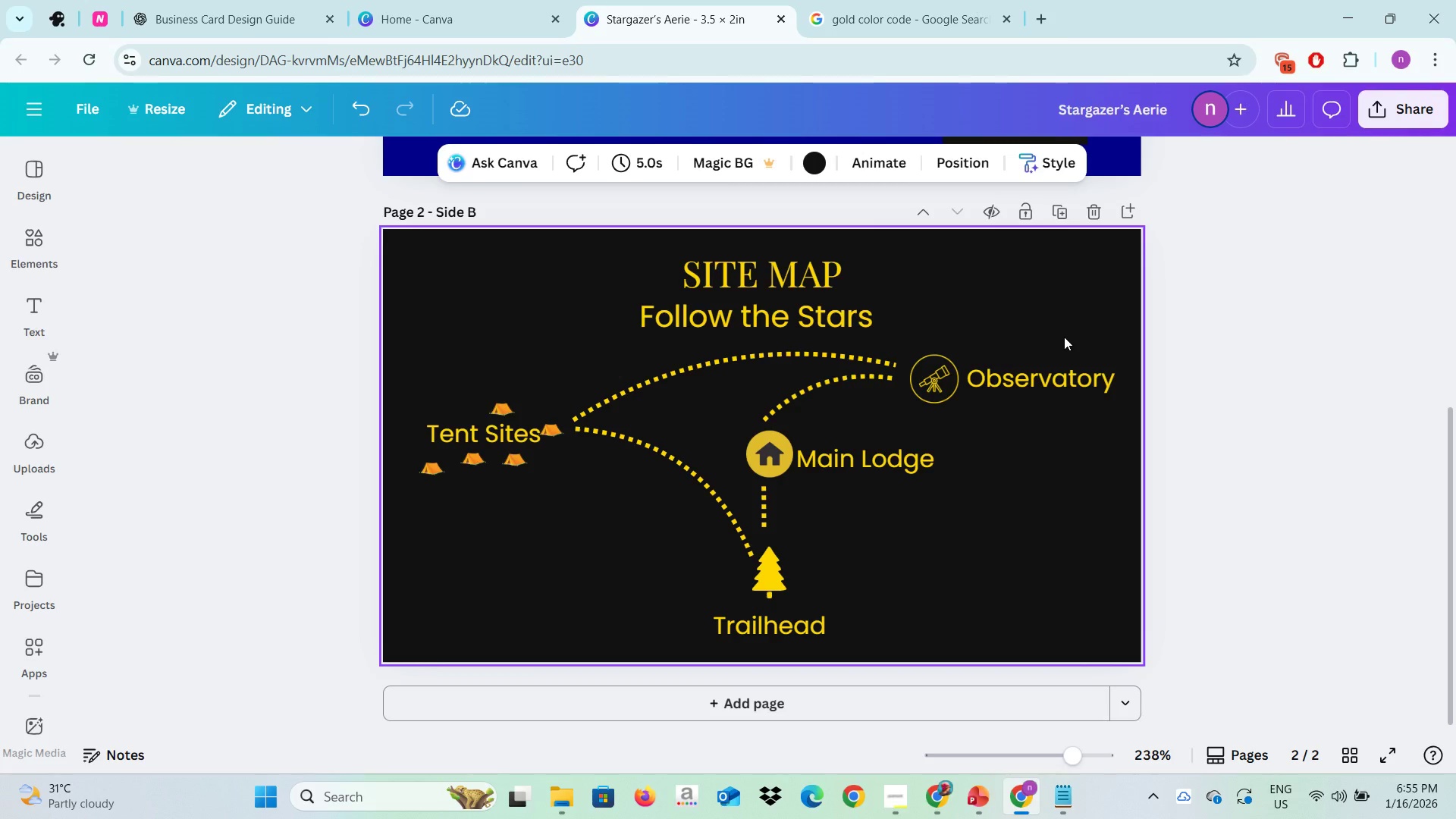 
key(Alt+AltLeft)
 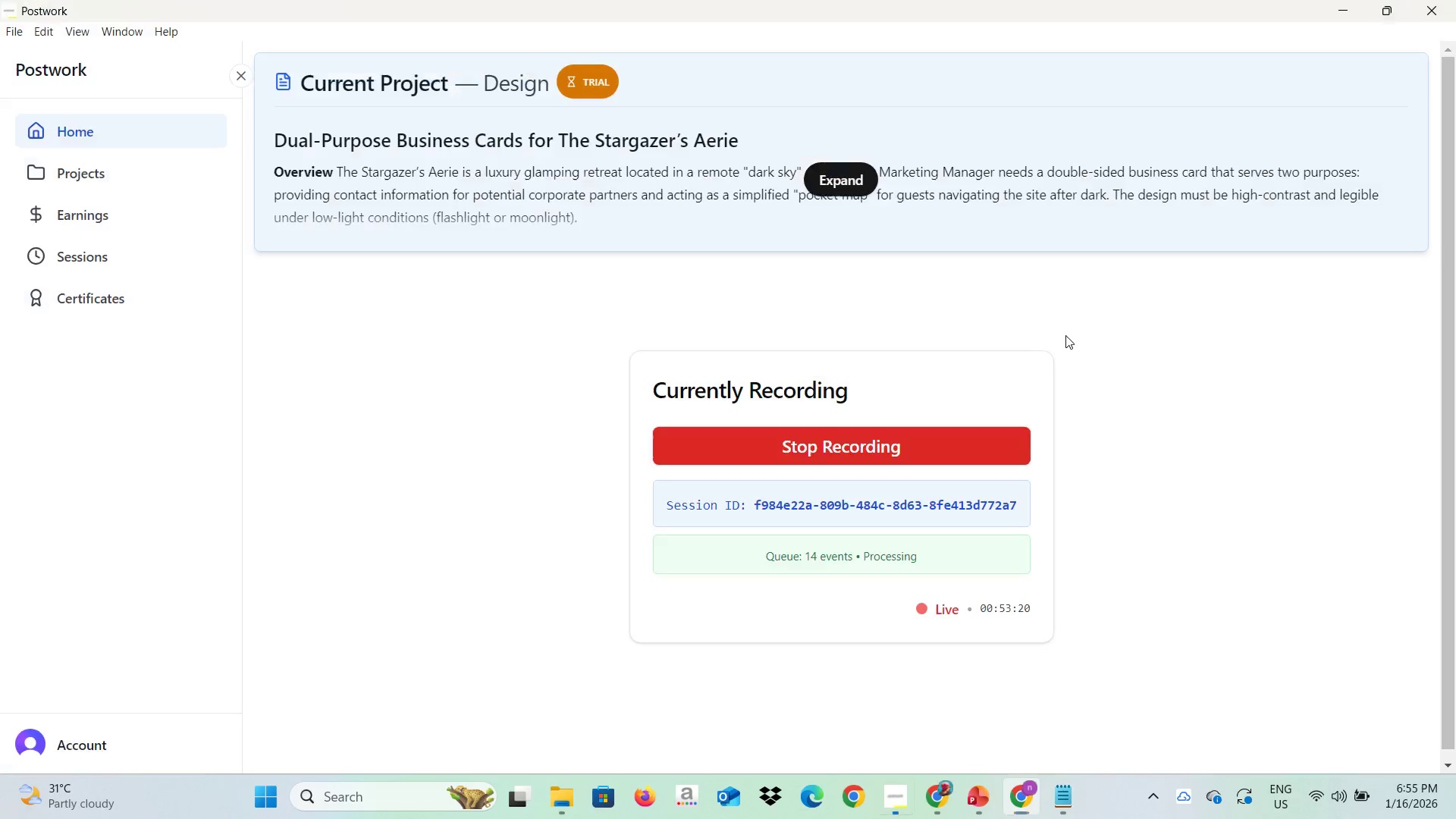 
key(Alt+Tab)